 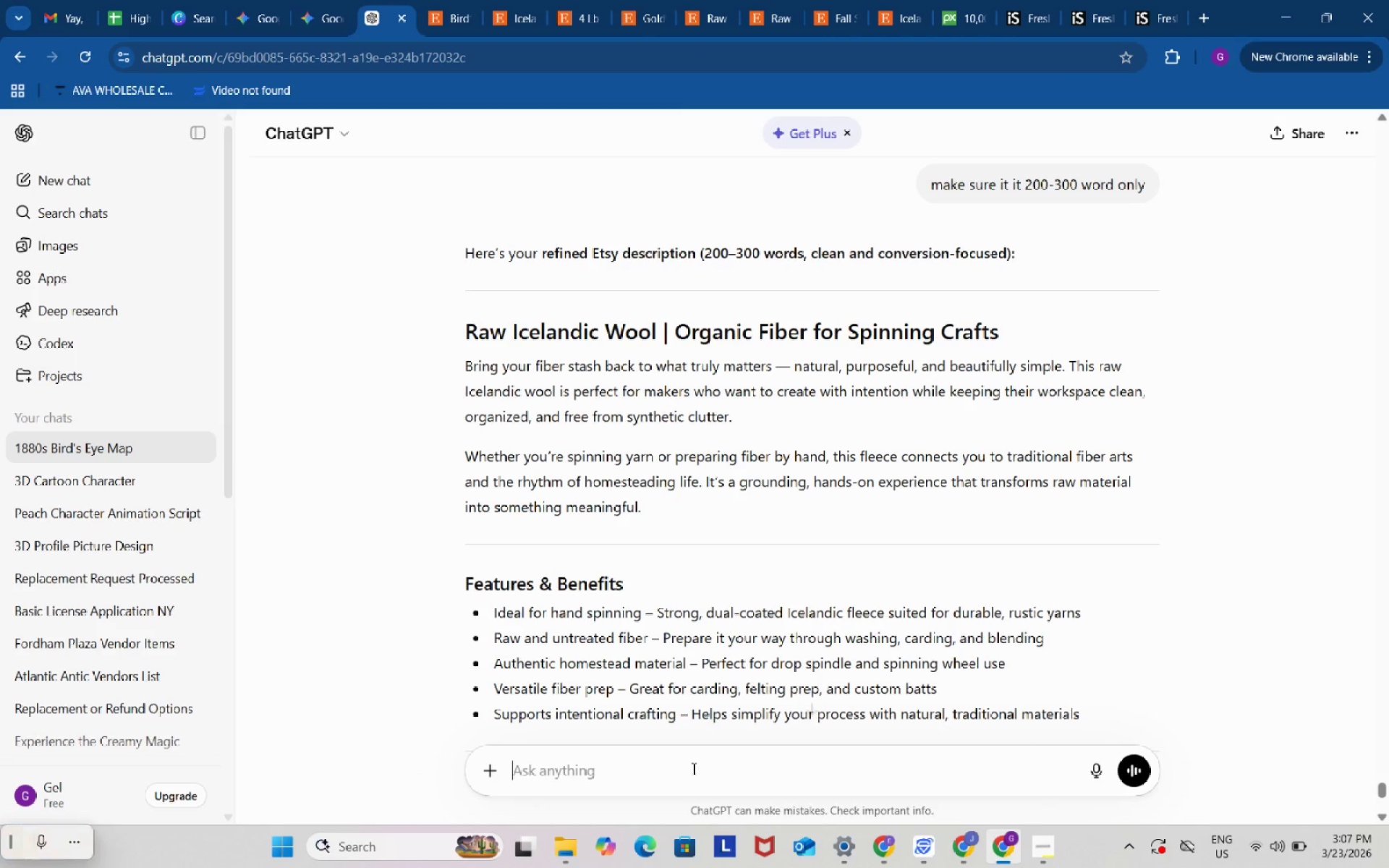 
key(Control+ControlLeft)
 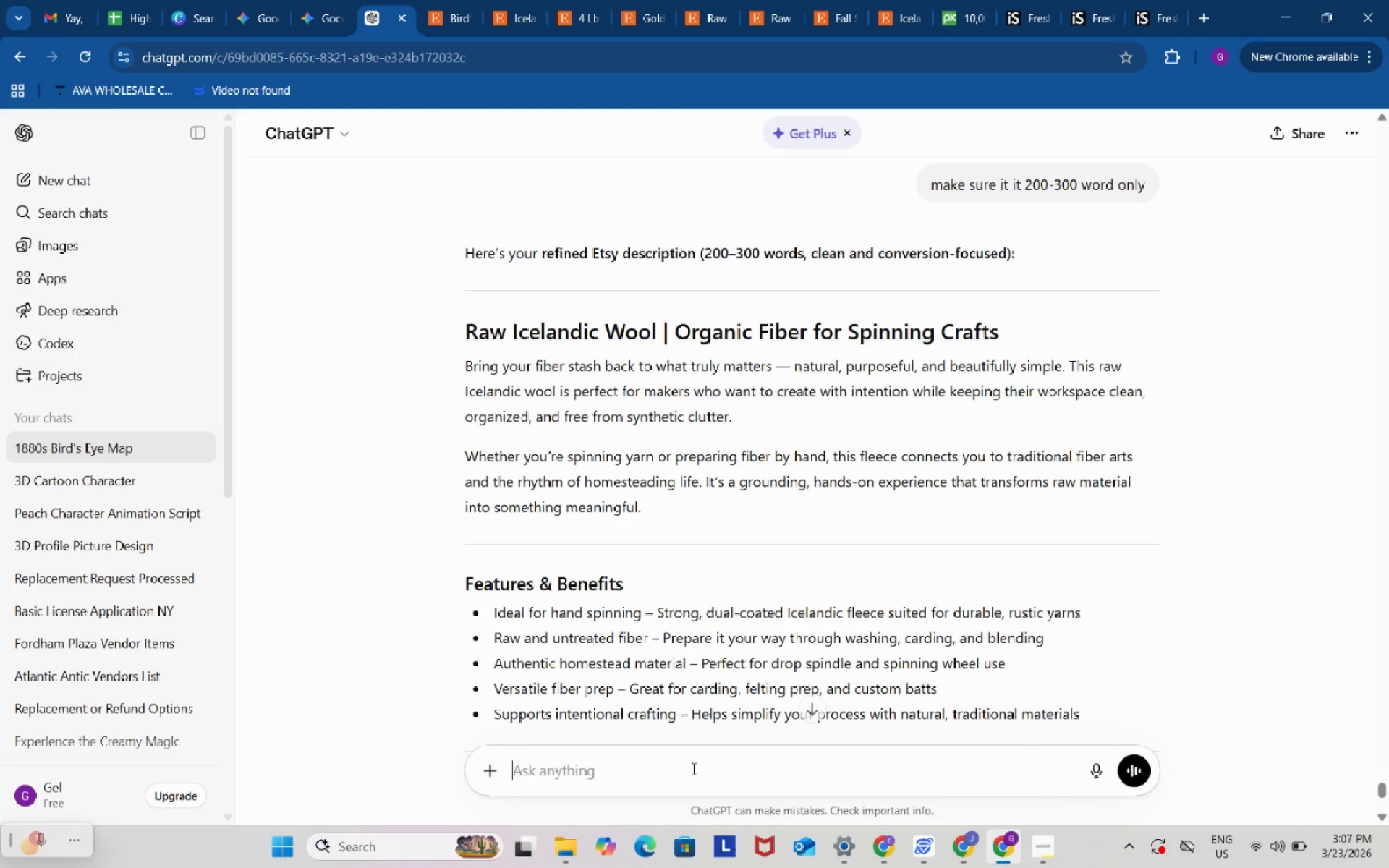 
key(Control+V)
 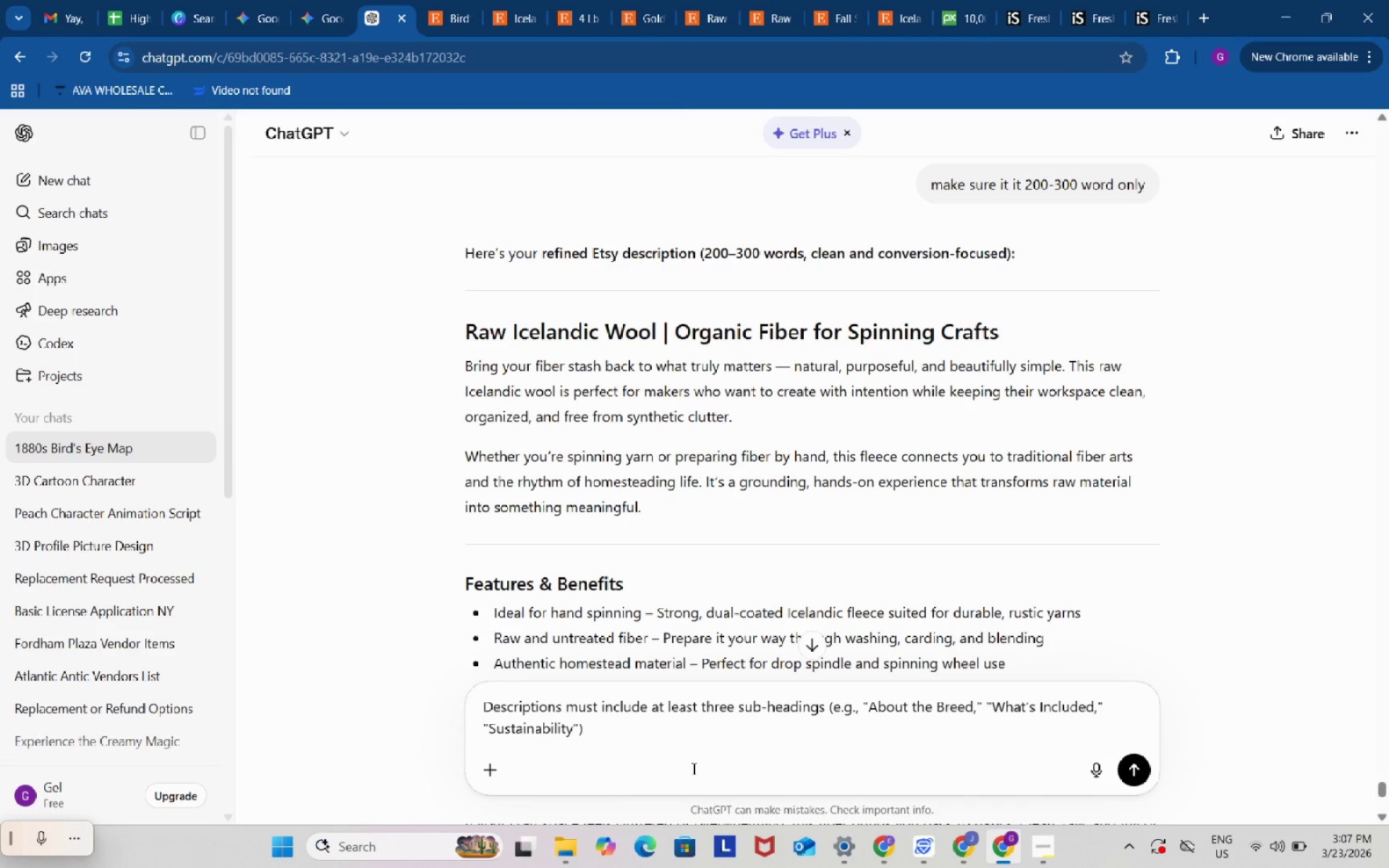 
key(Enter)
 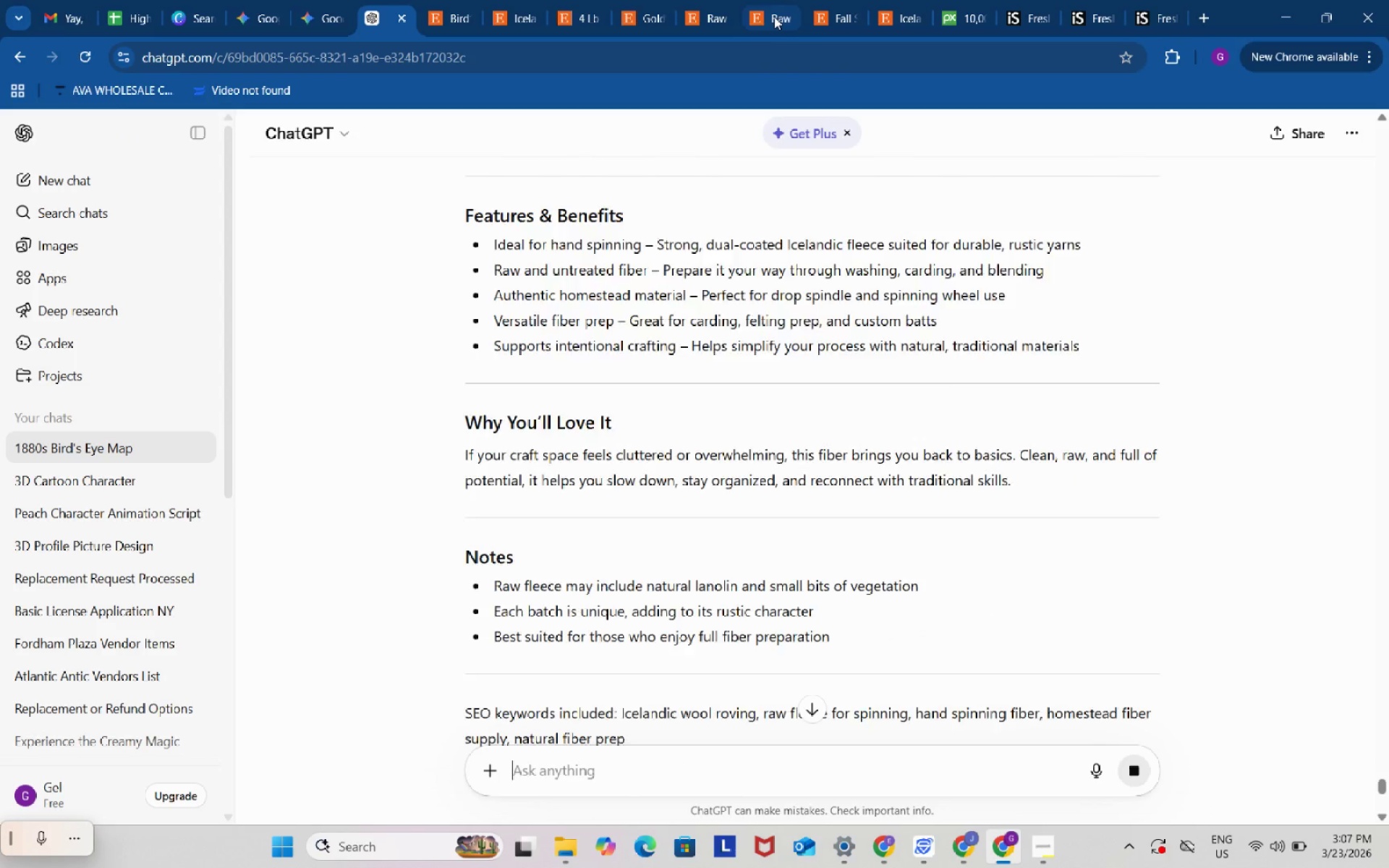 
left_click([774, 16])
 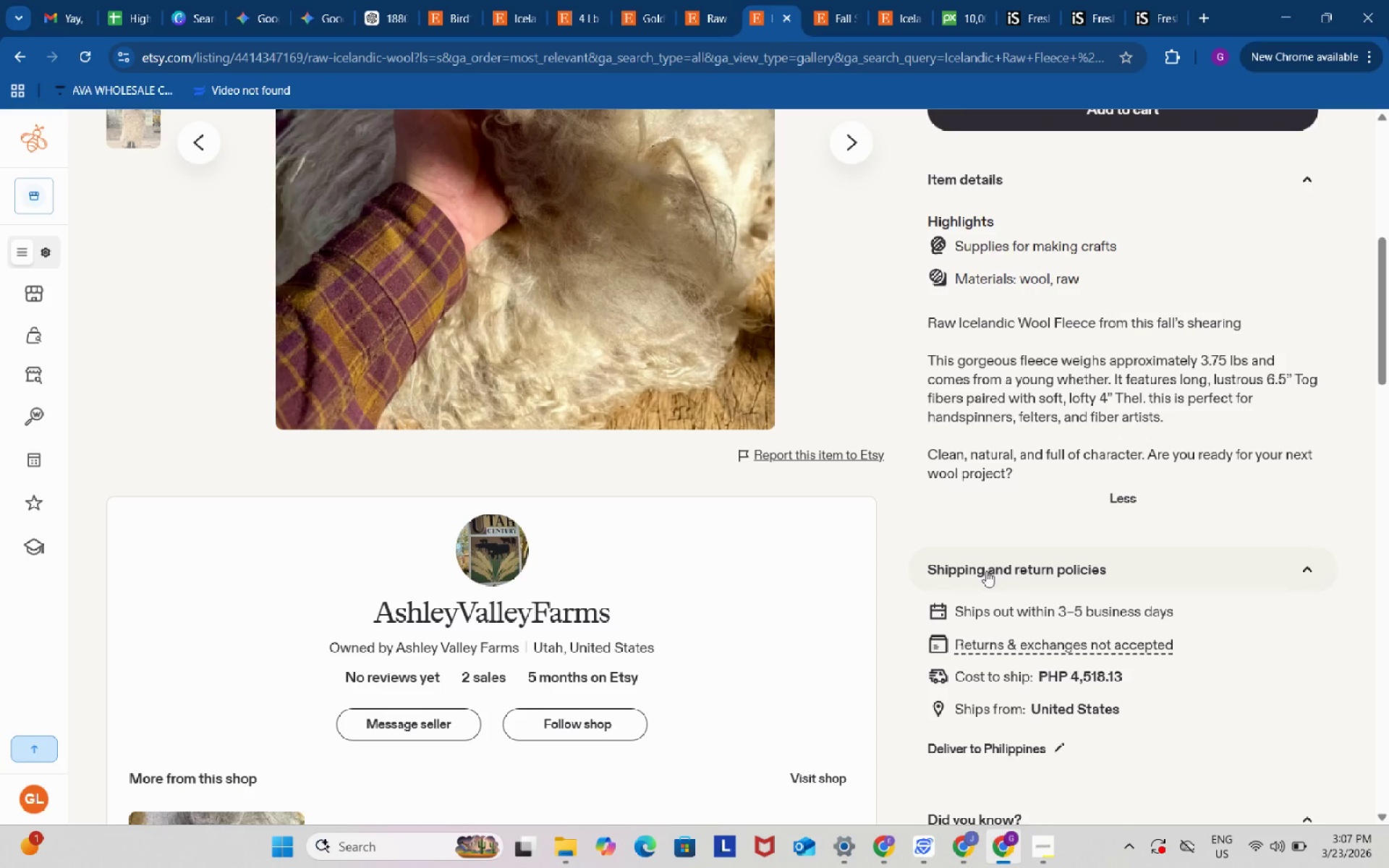 
scroll: coordinate [986, 571], scroll_direction: up, amount: 3.0
 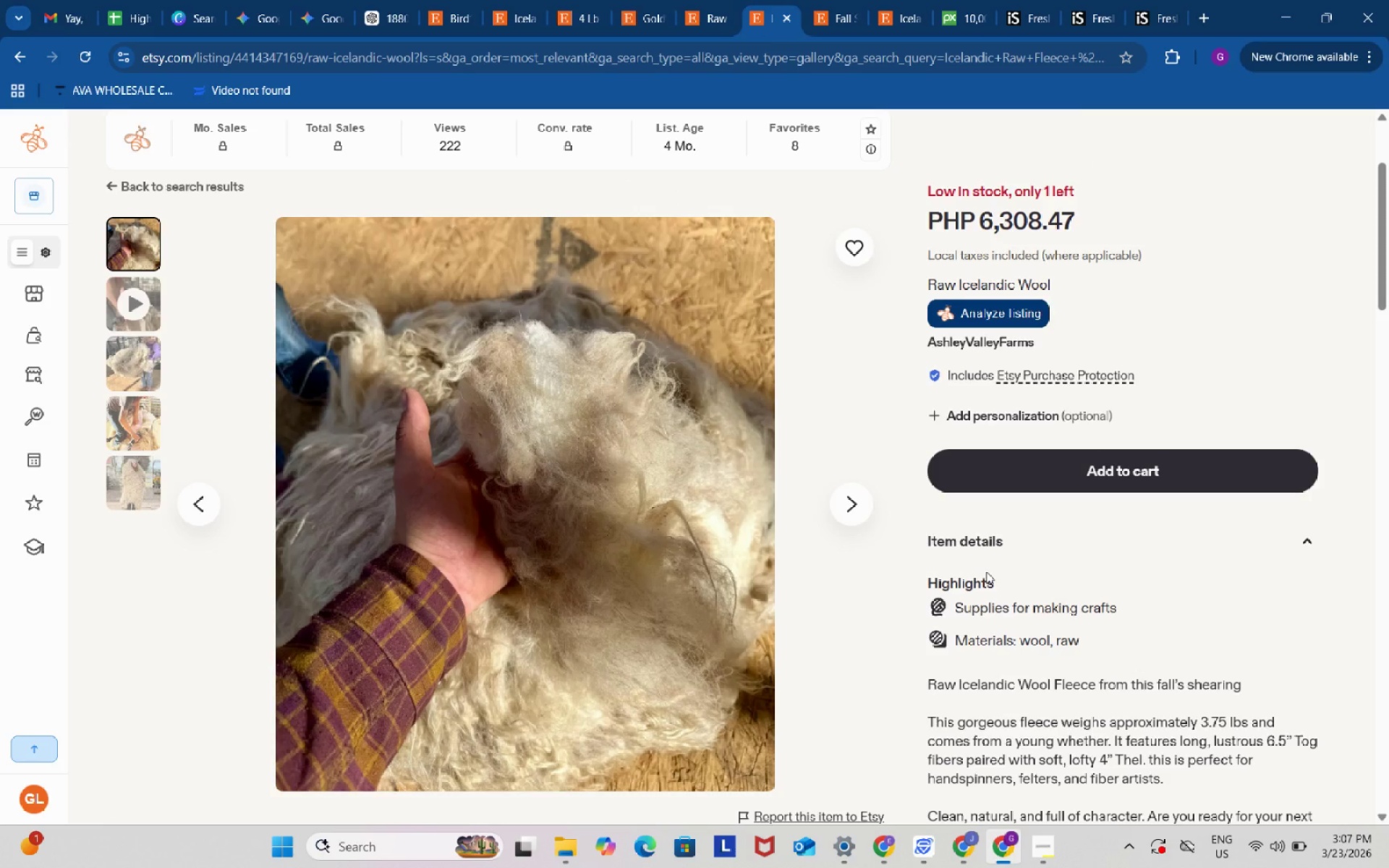 
wait(13.83)
 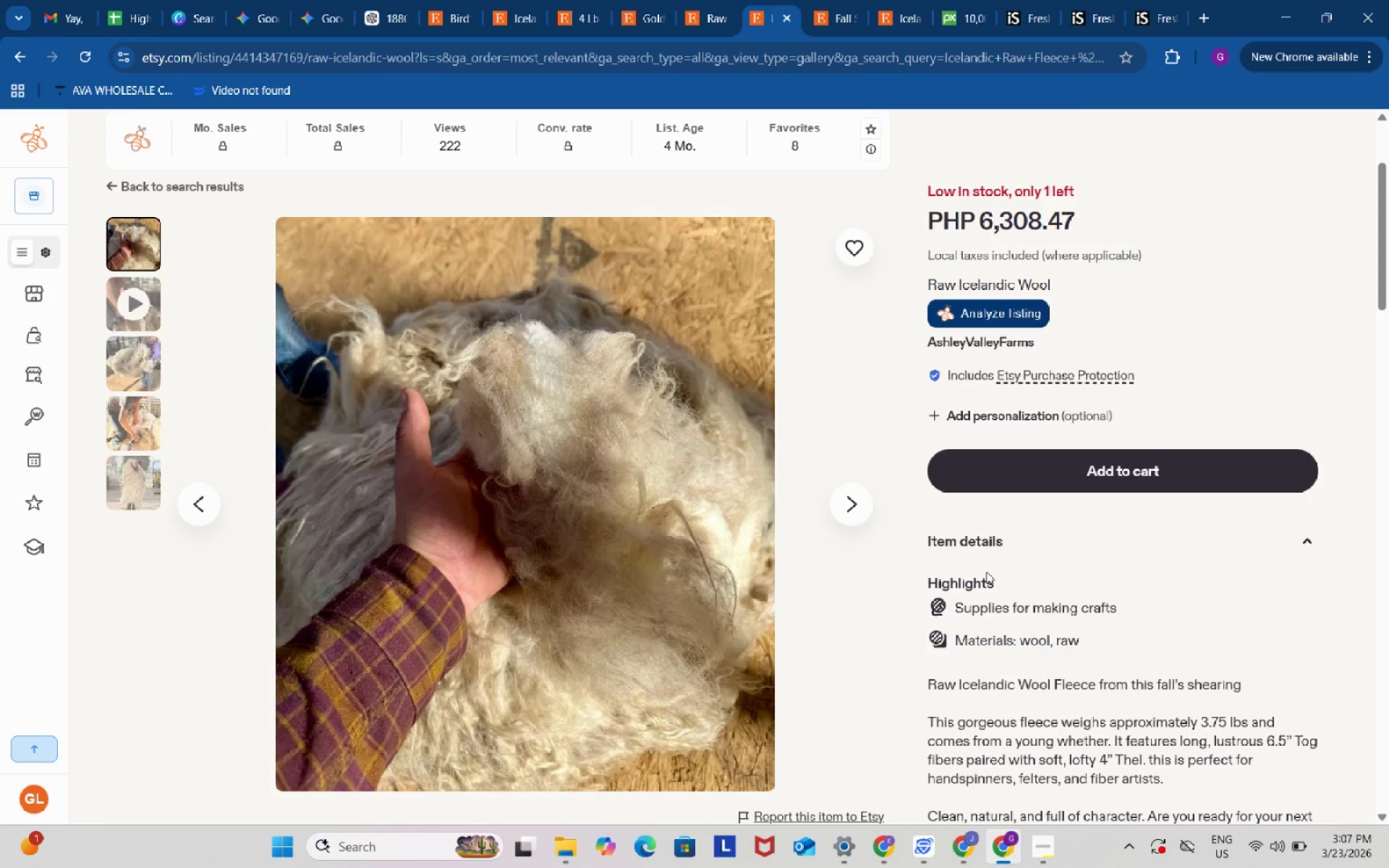 
scroll: coordinate [1012, 596], scroll_direction: up, amount: 1.0
 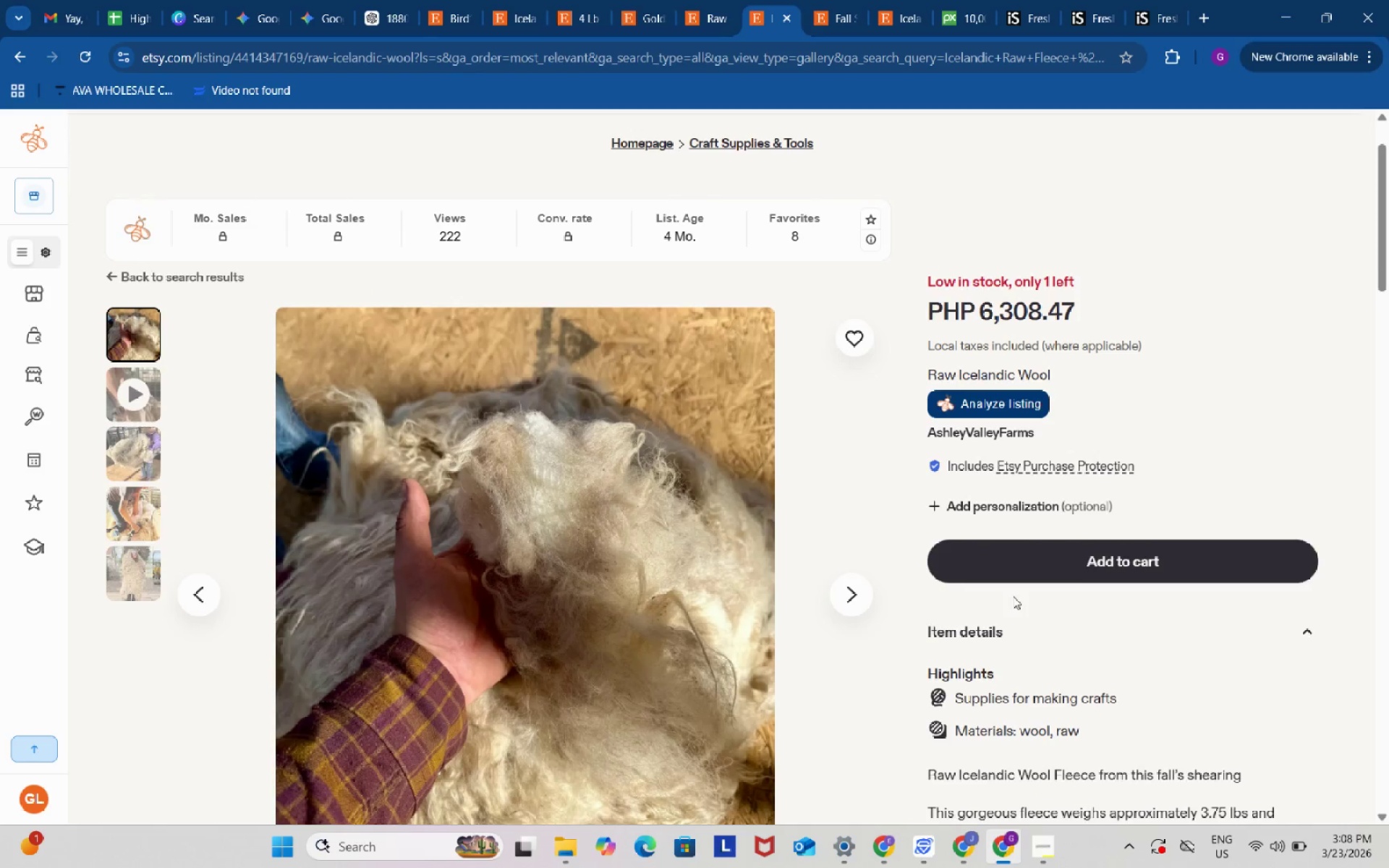 
scroll: coordinate [1013, 596], scroll_direction: down, amount: 1.0
 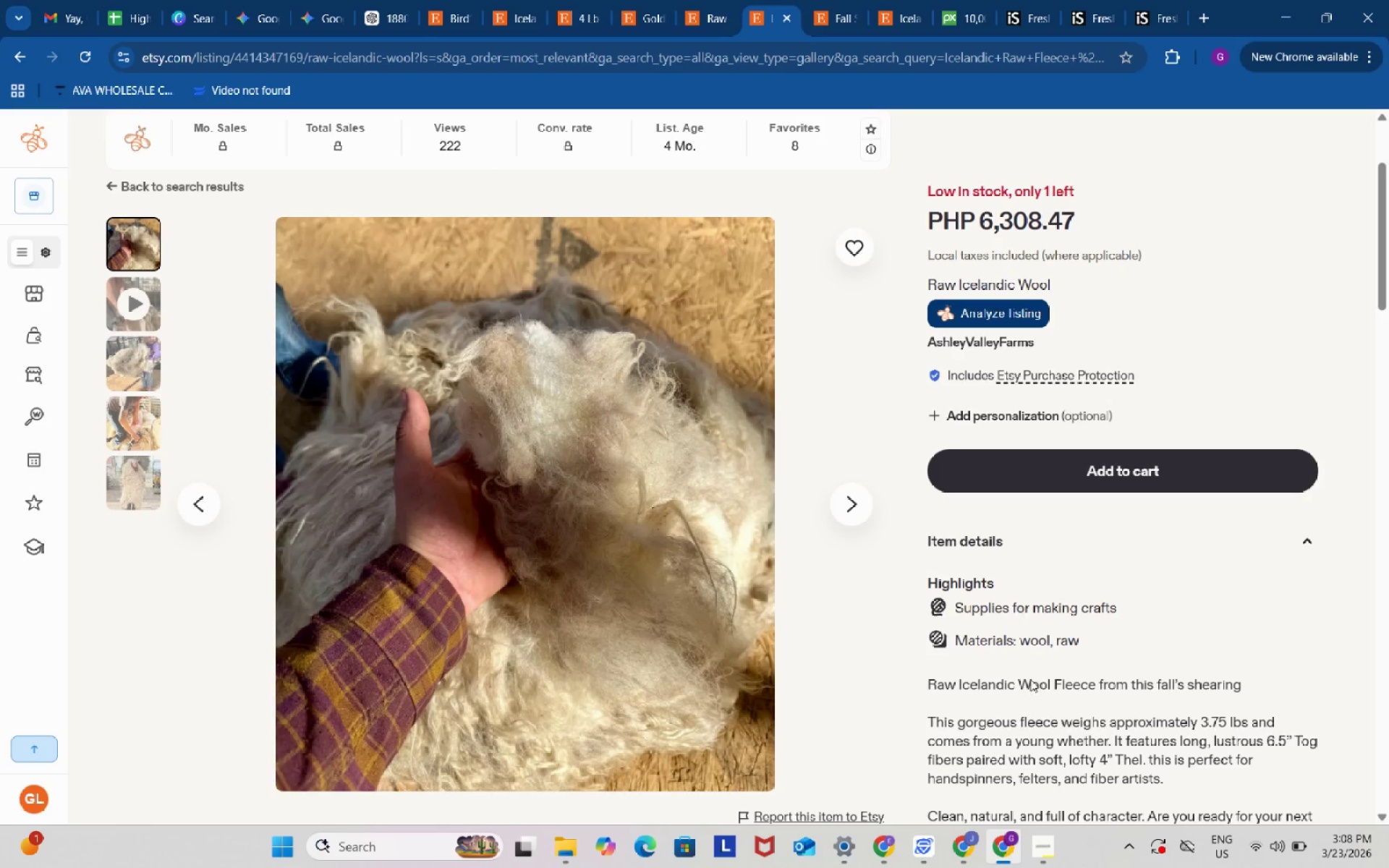 
left_click([1040, 846])